 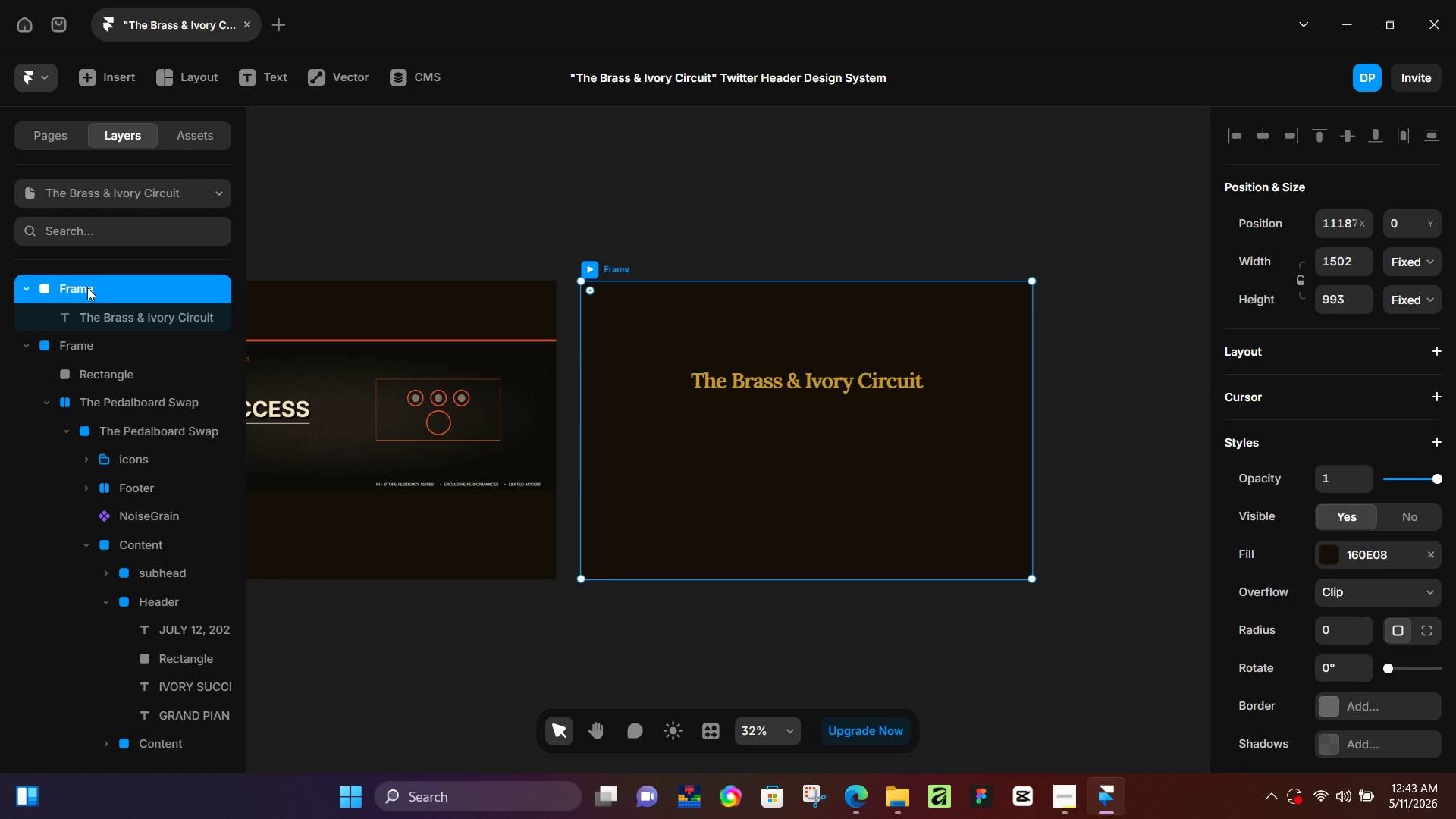 
left_click([339, 222])
 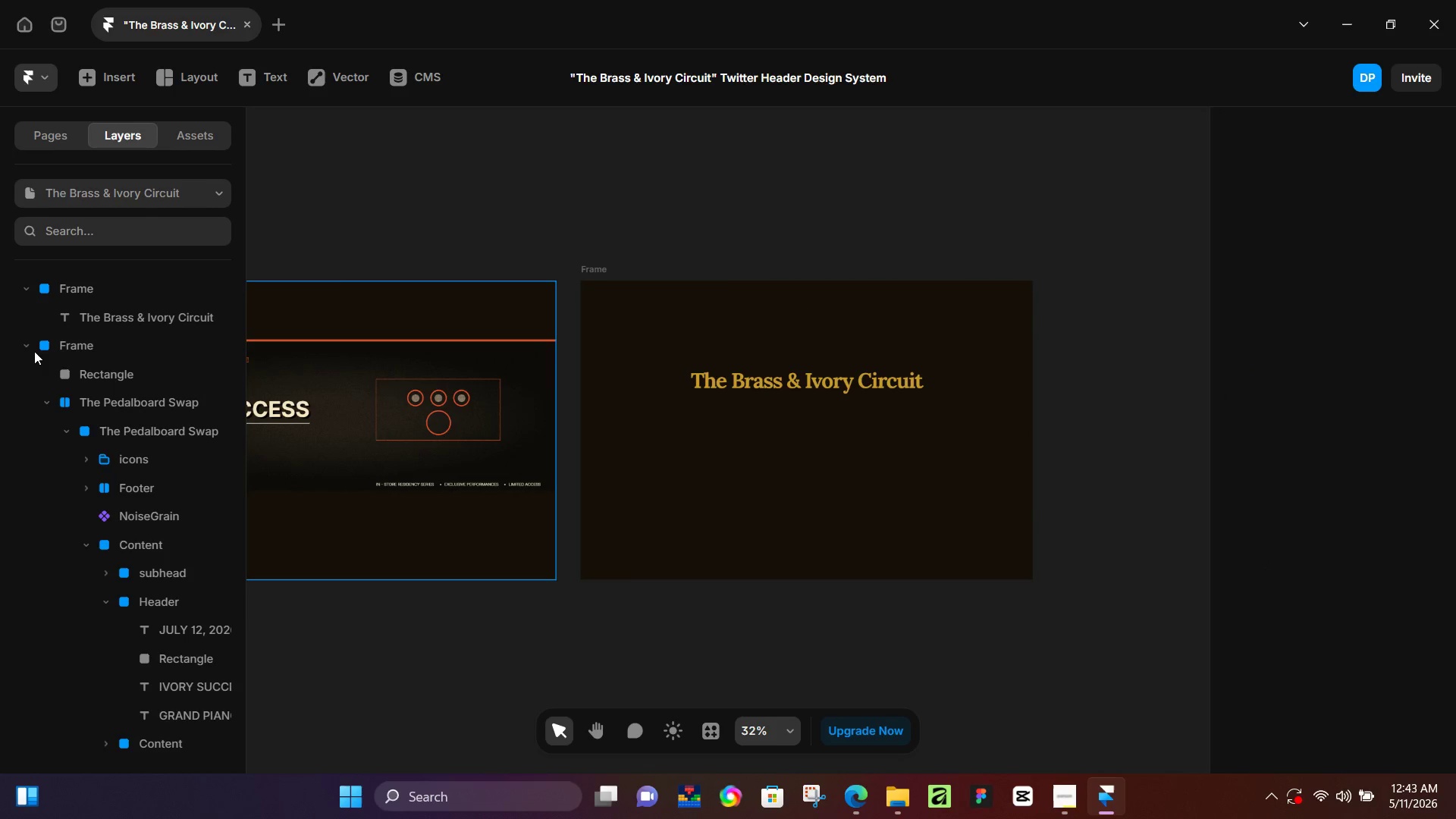 
left_click([27, 347])
 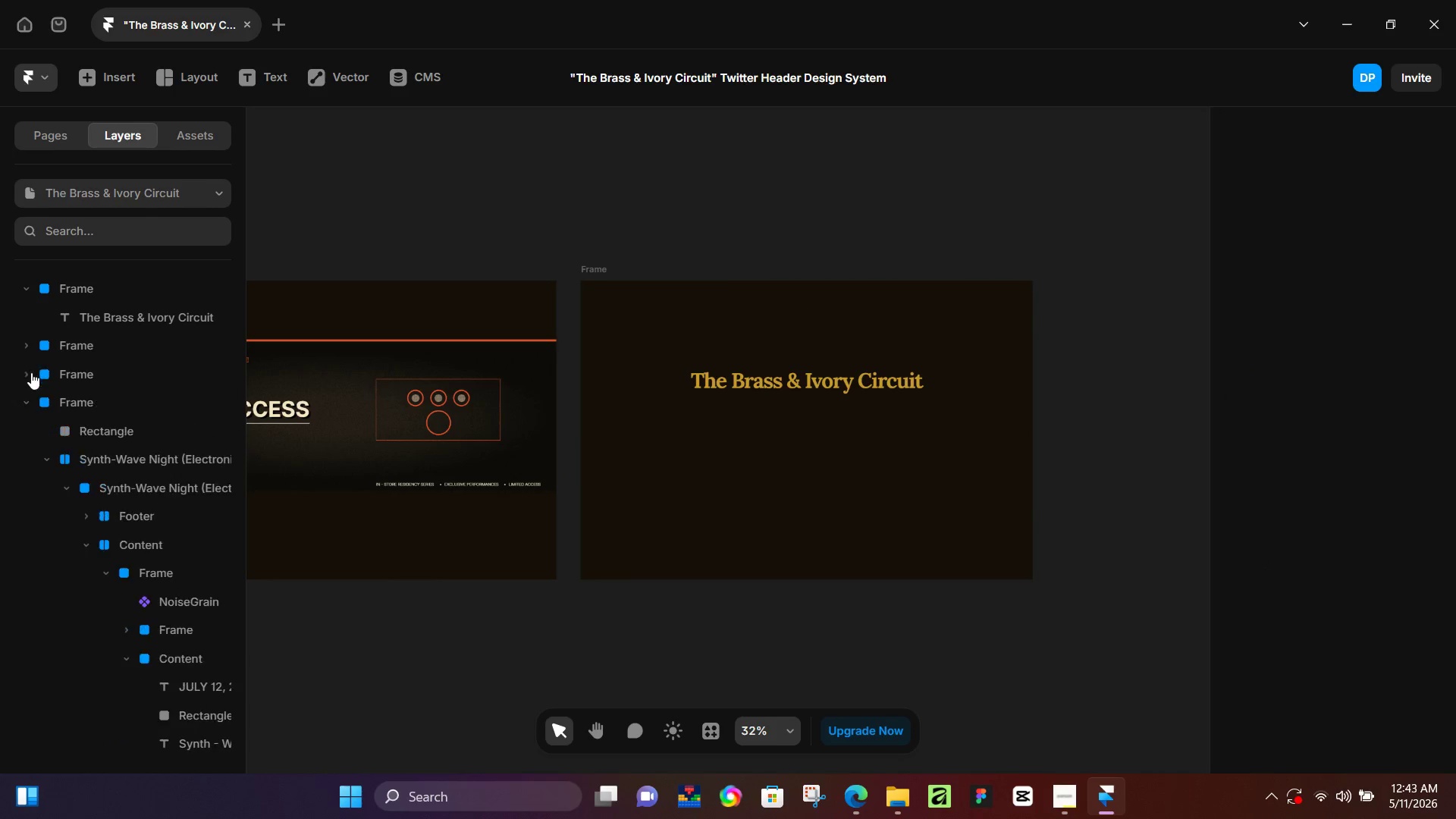 
left_click([31, 372])
 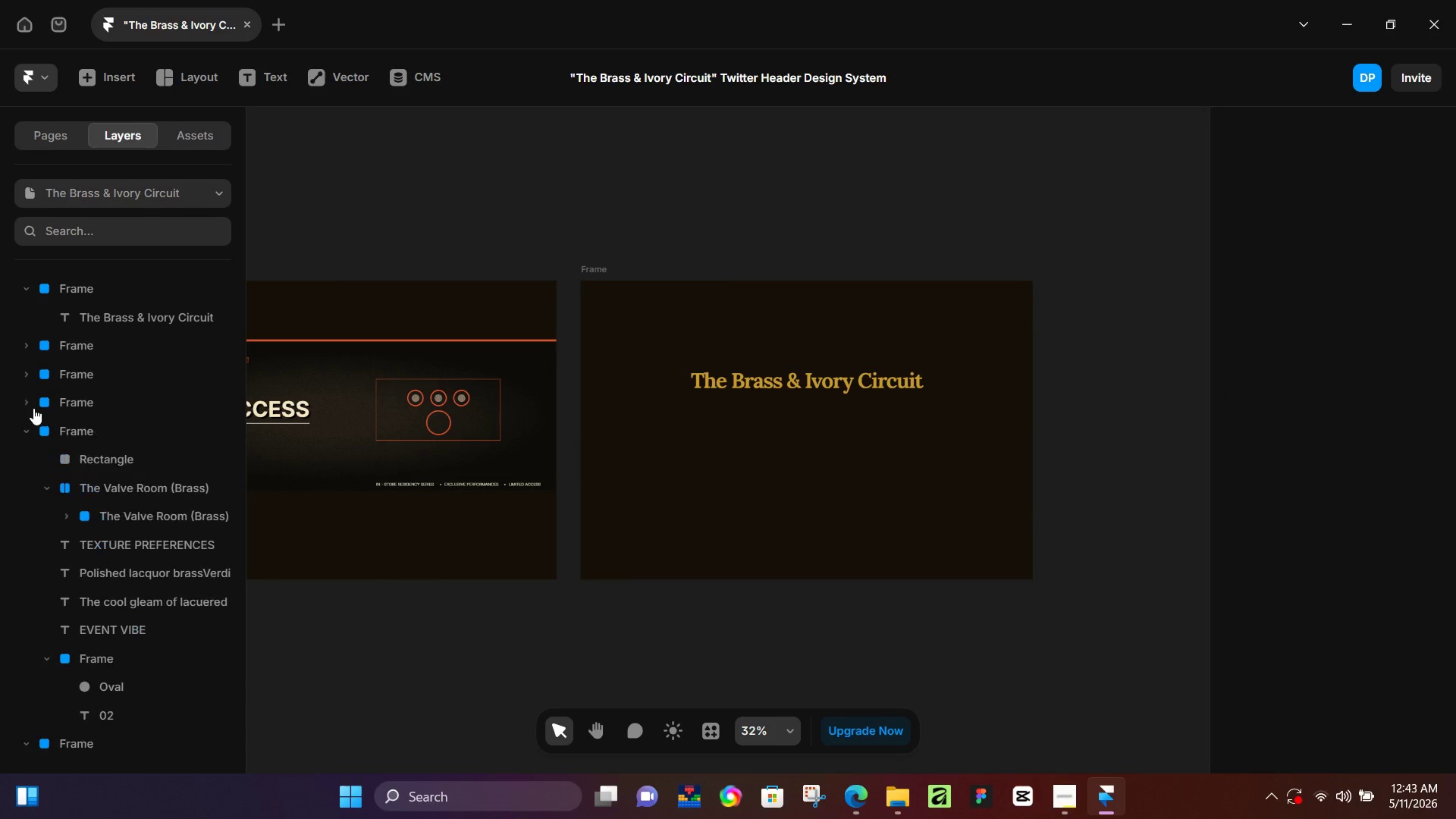 
left_click([33, 408])
 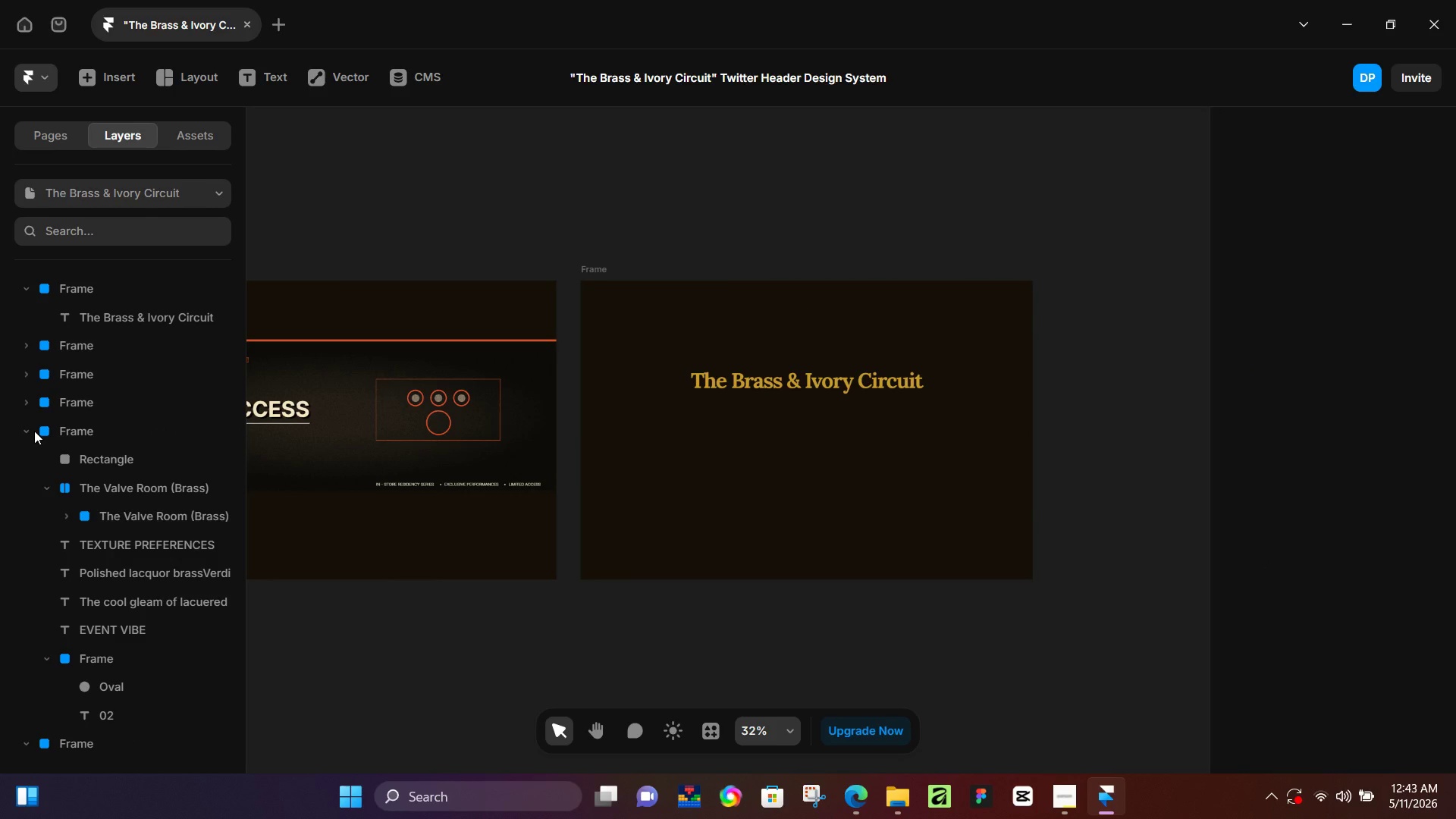 
left_click([34, 431])
 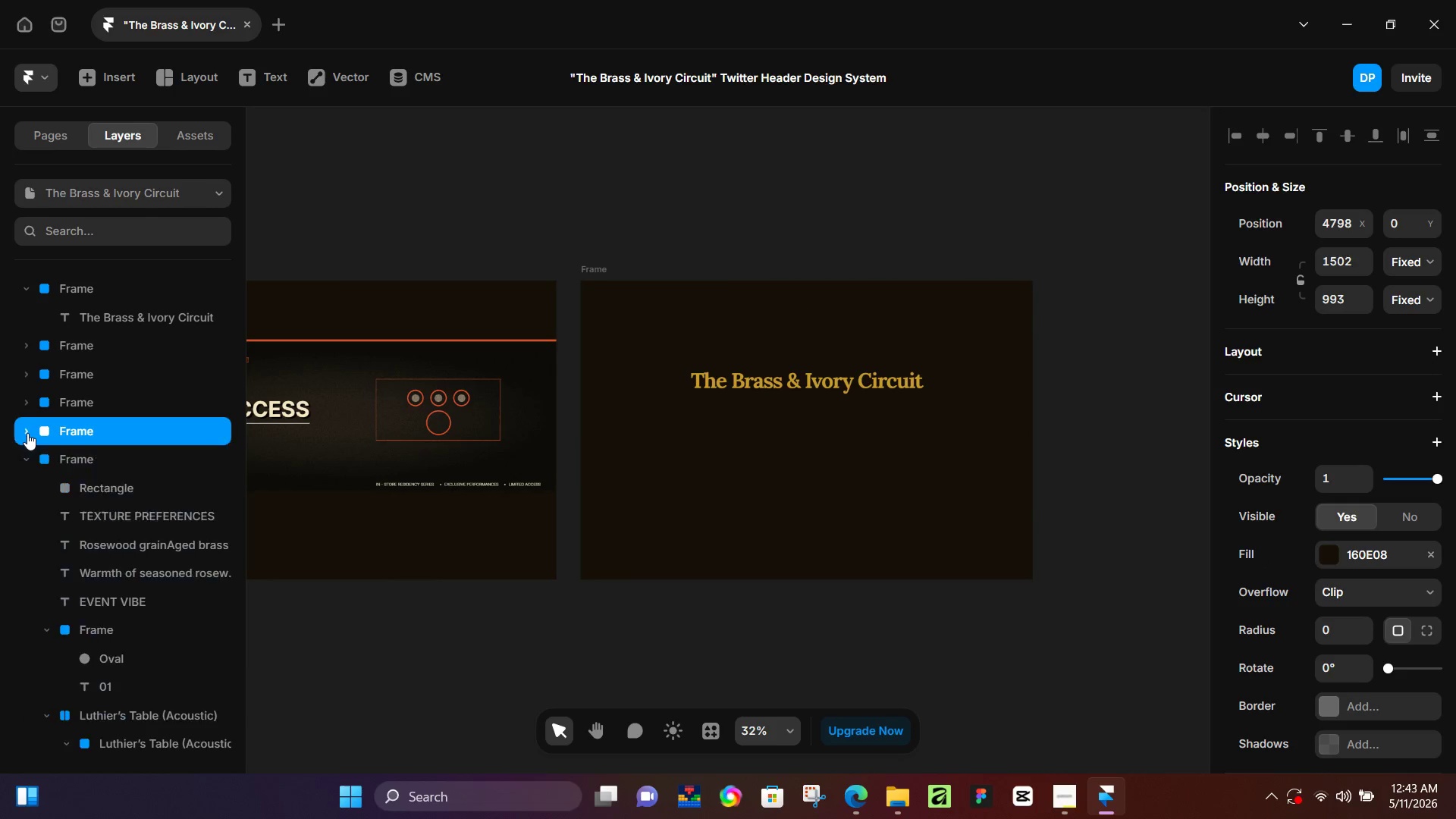 
left_click([27, 433])
 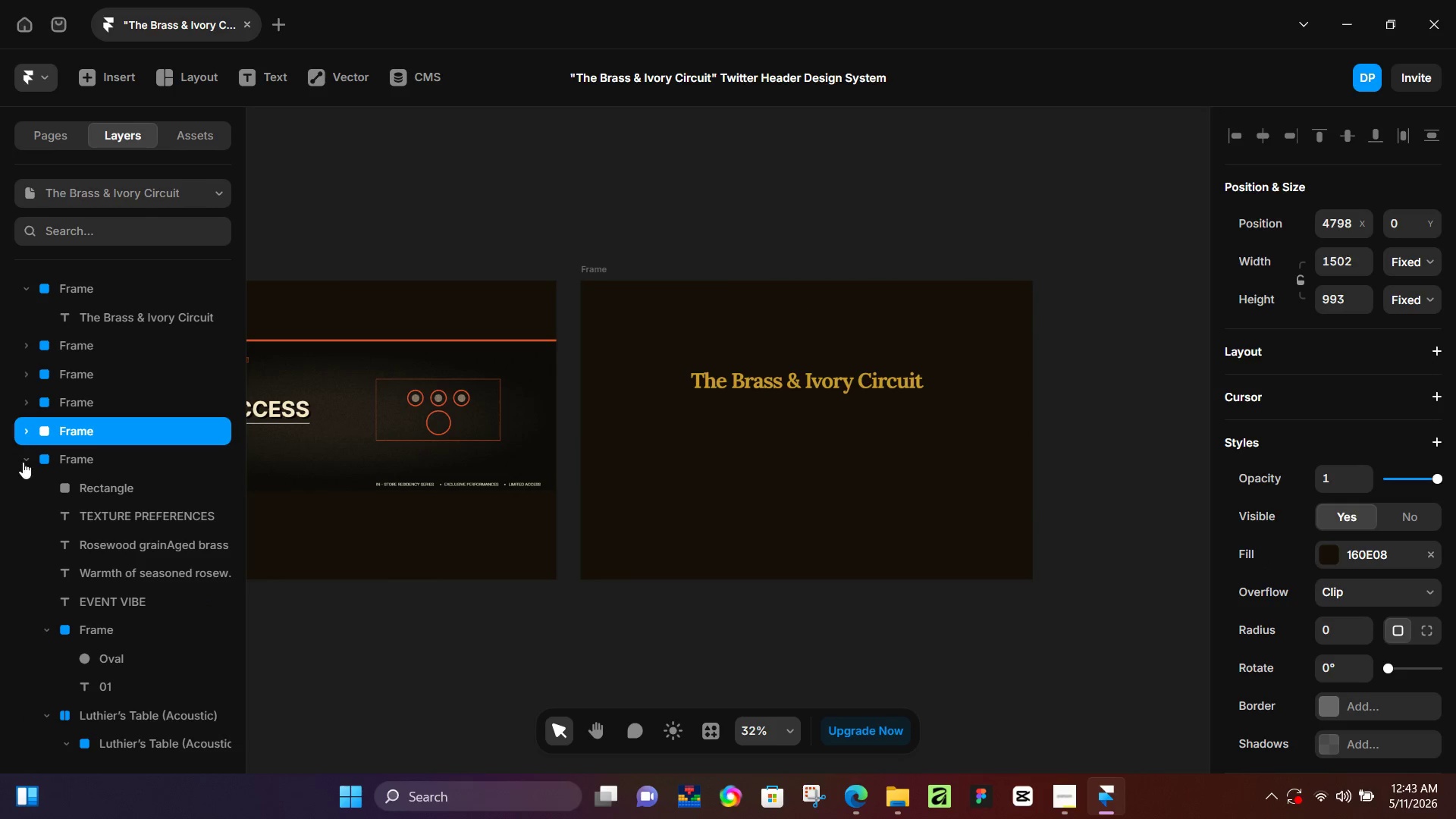 
left_click([24, 461])
 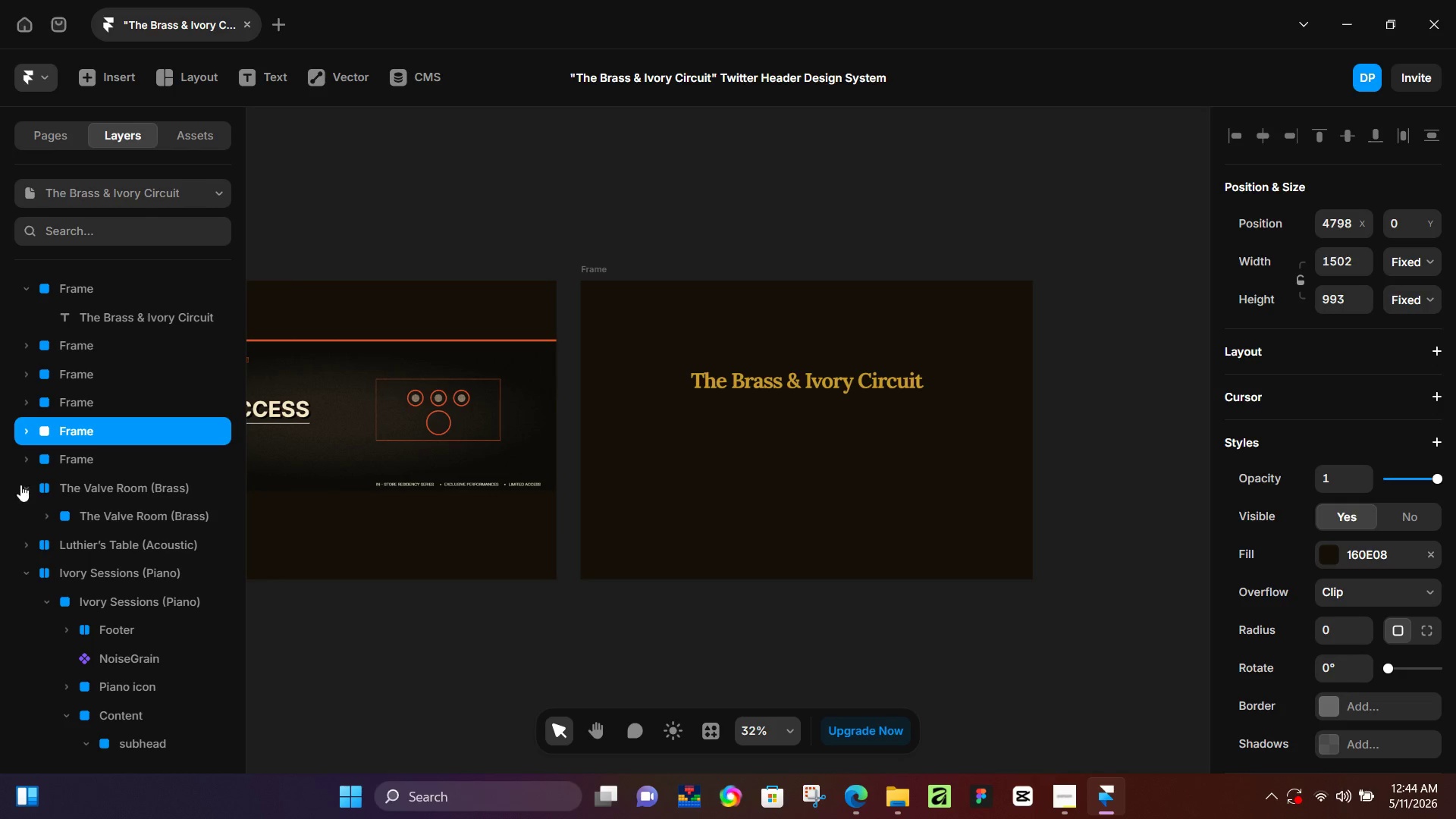 
left_click([24, 487])
 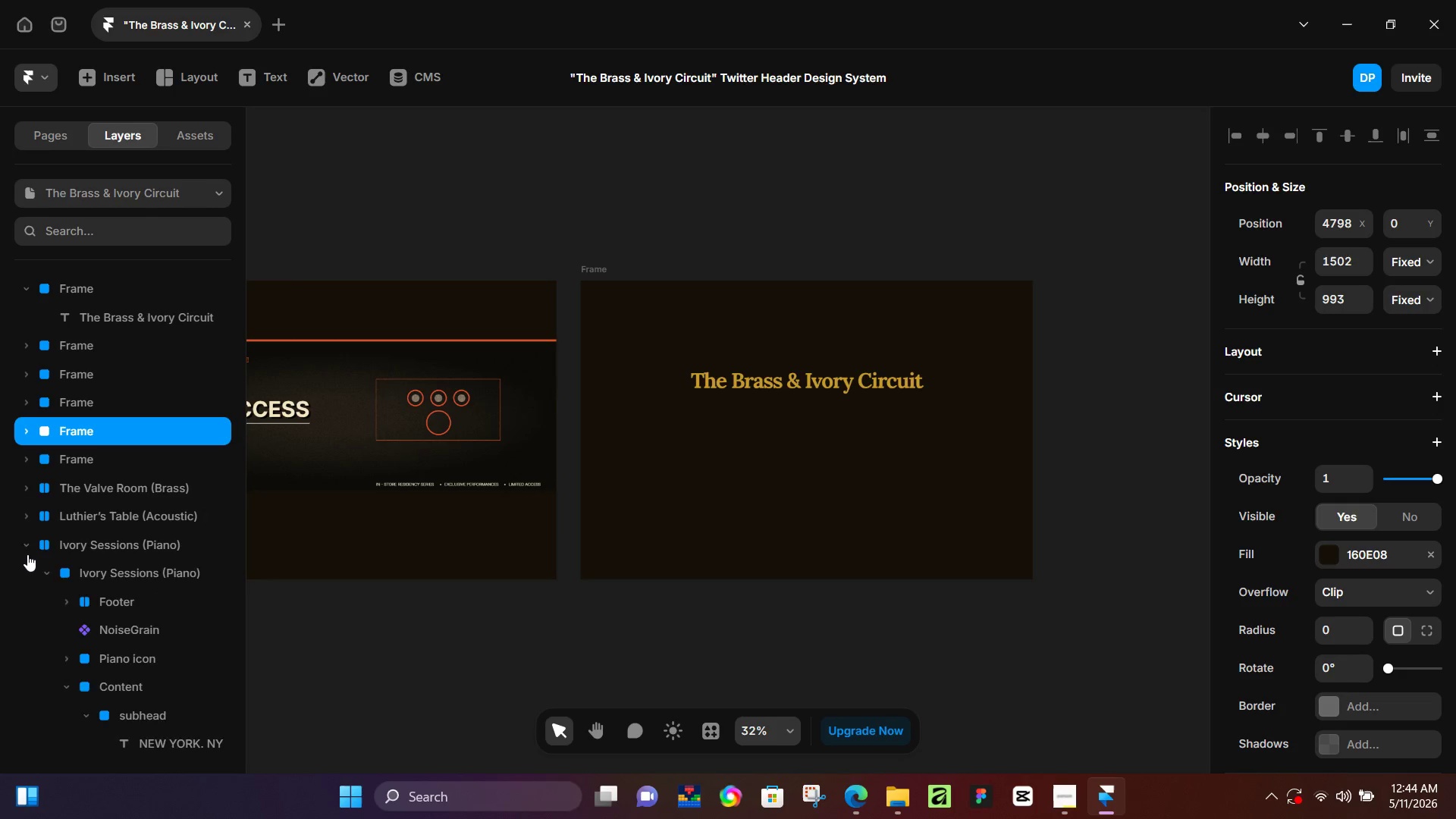 
left_click([27, 554])
 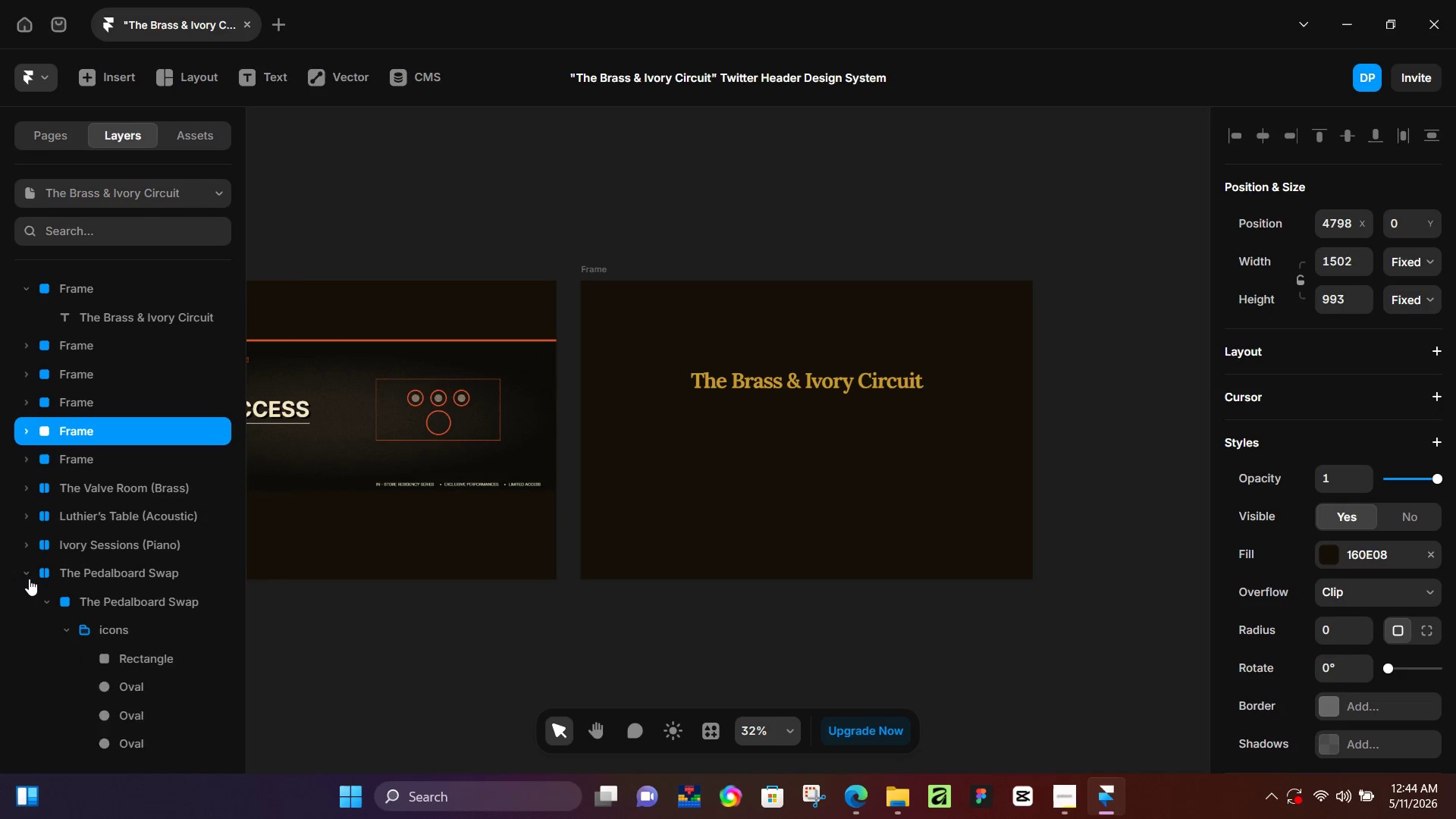 
left_click([29, 579])
 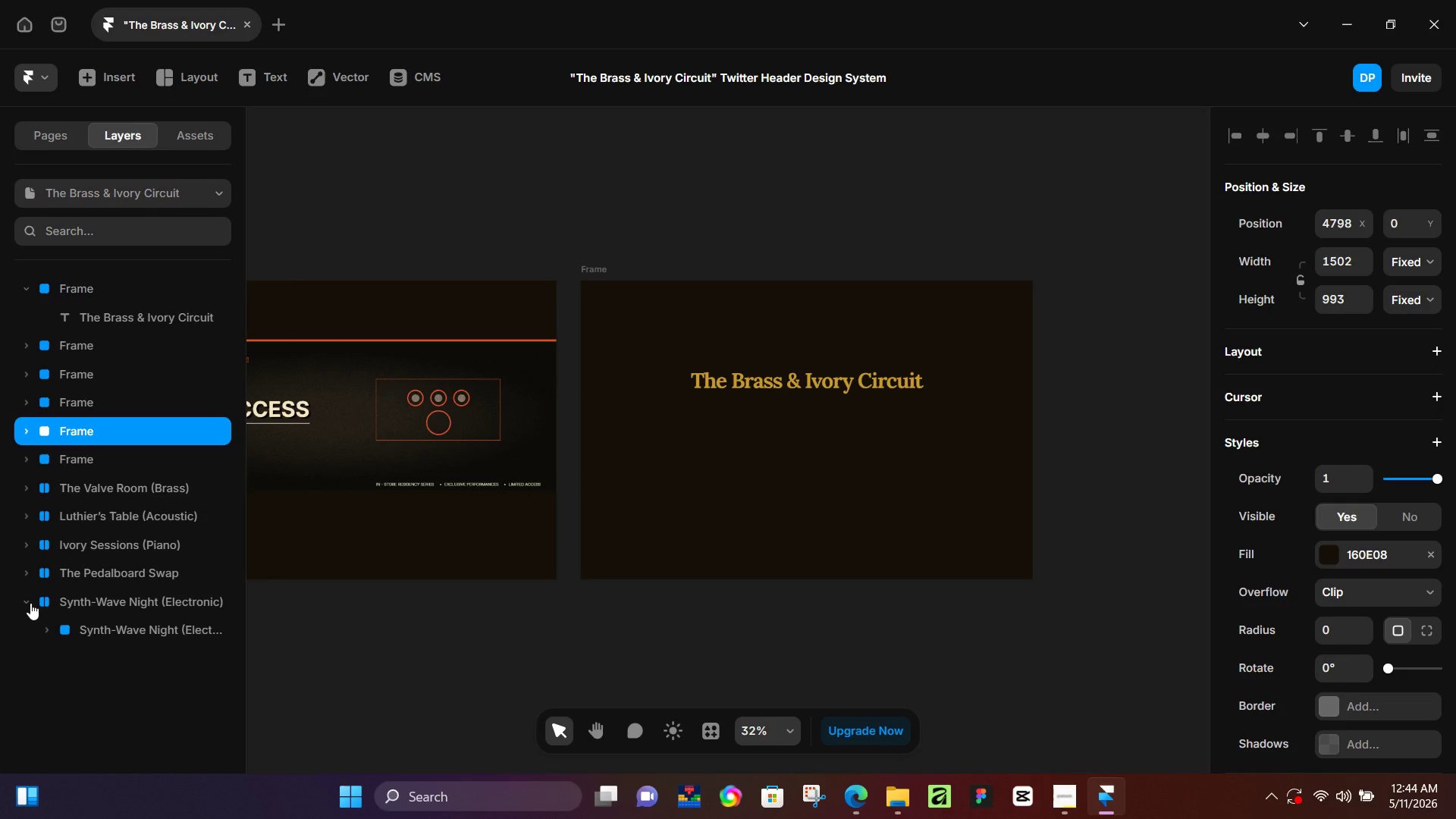 
left_click([30, 603])
 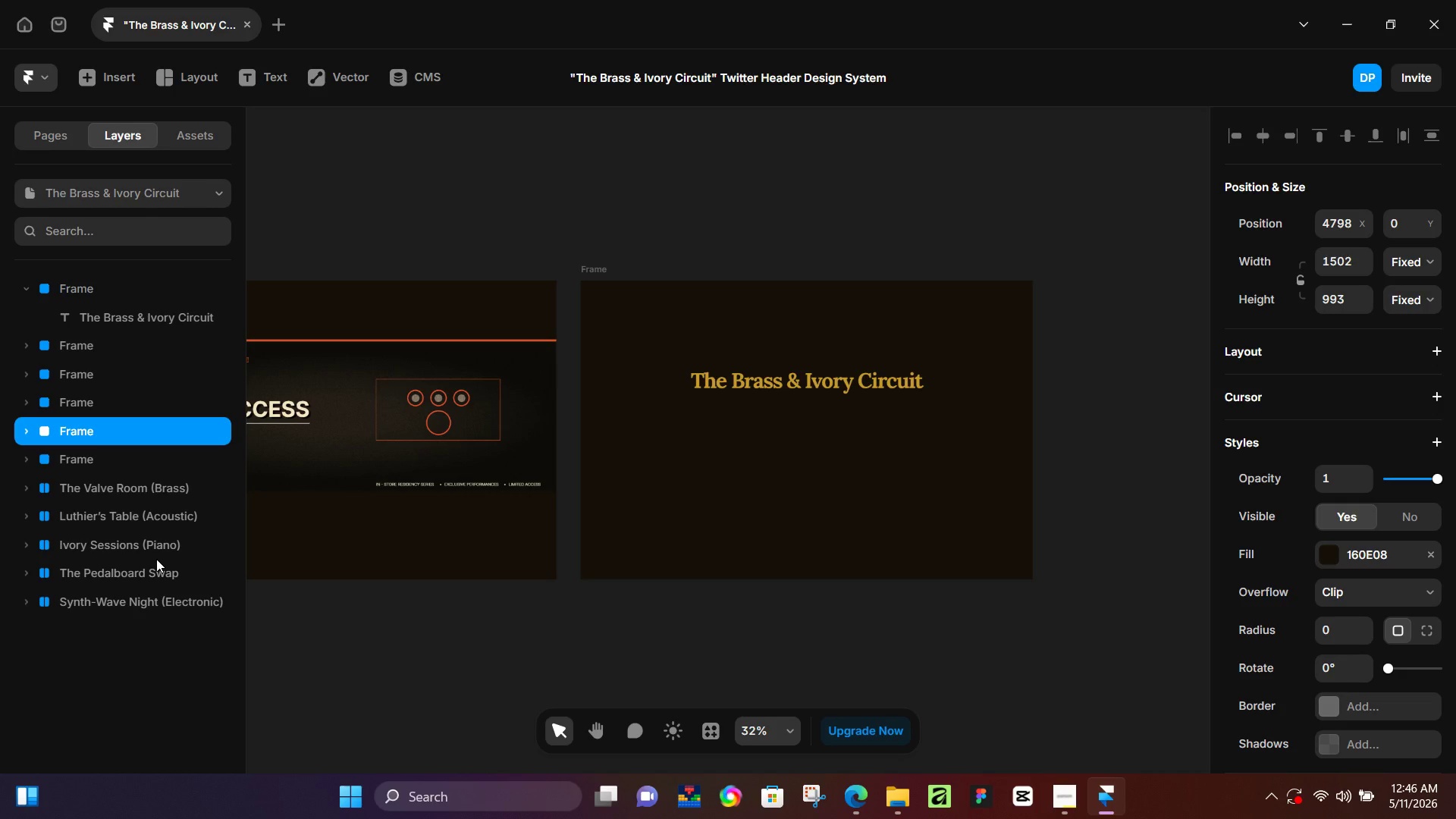 
wait(139.03)
 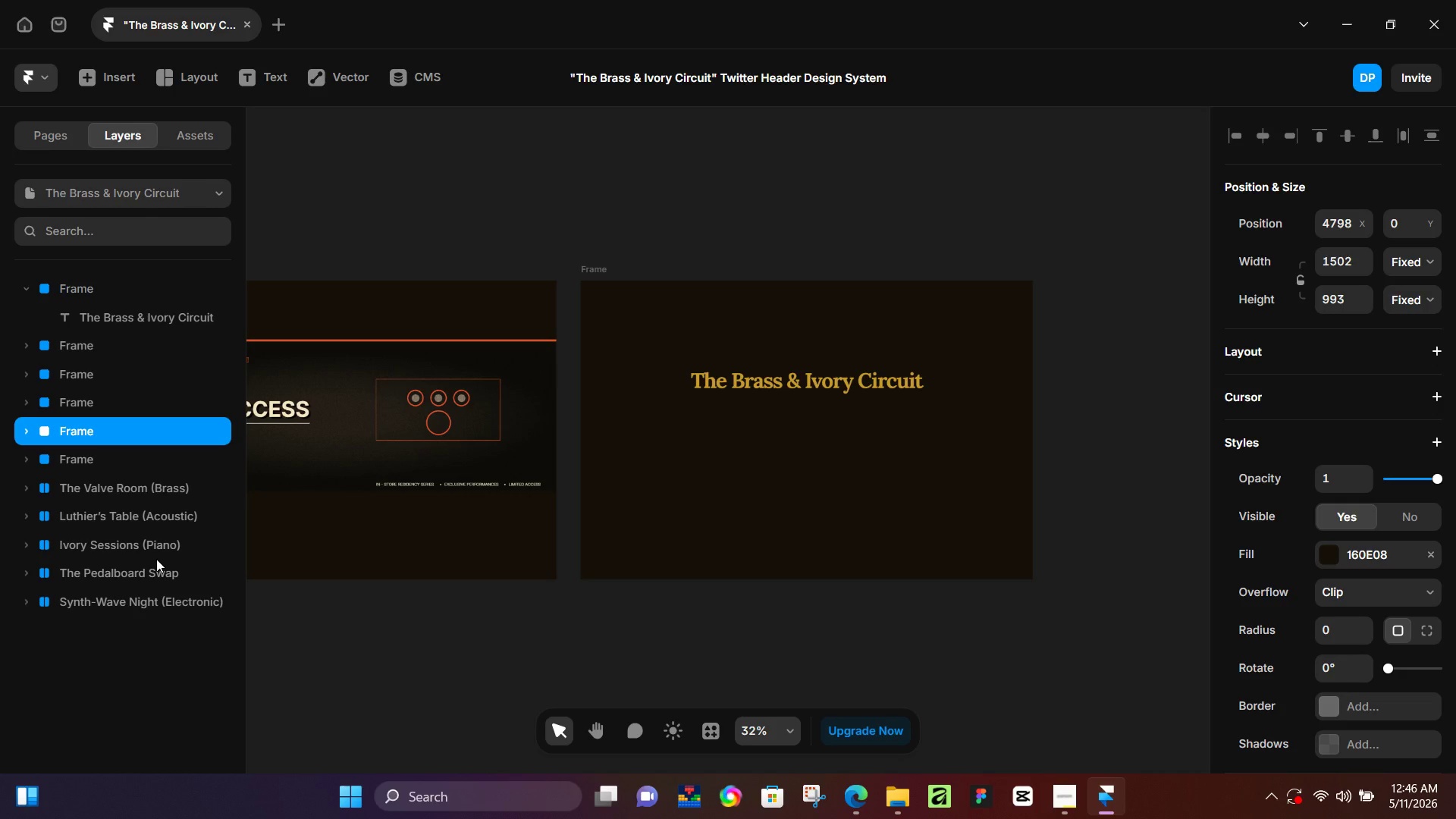 
mouse_move([1058, 788])
 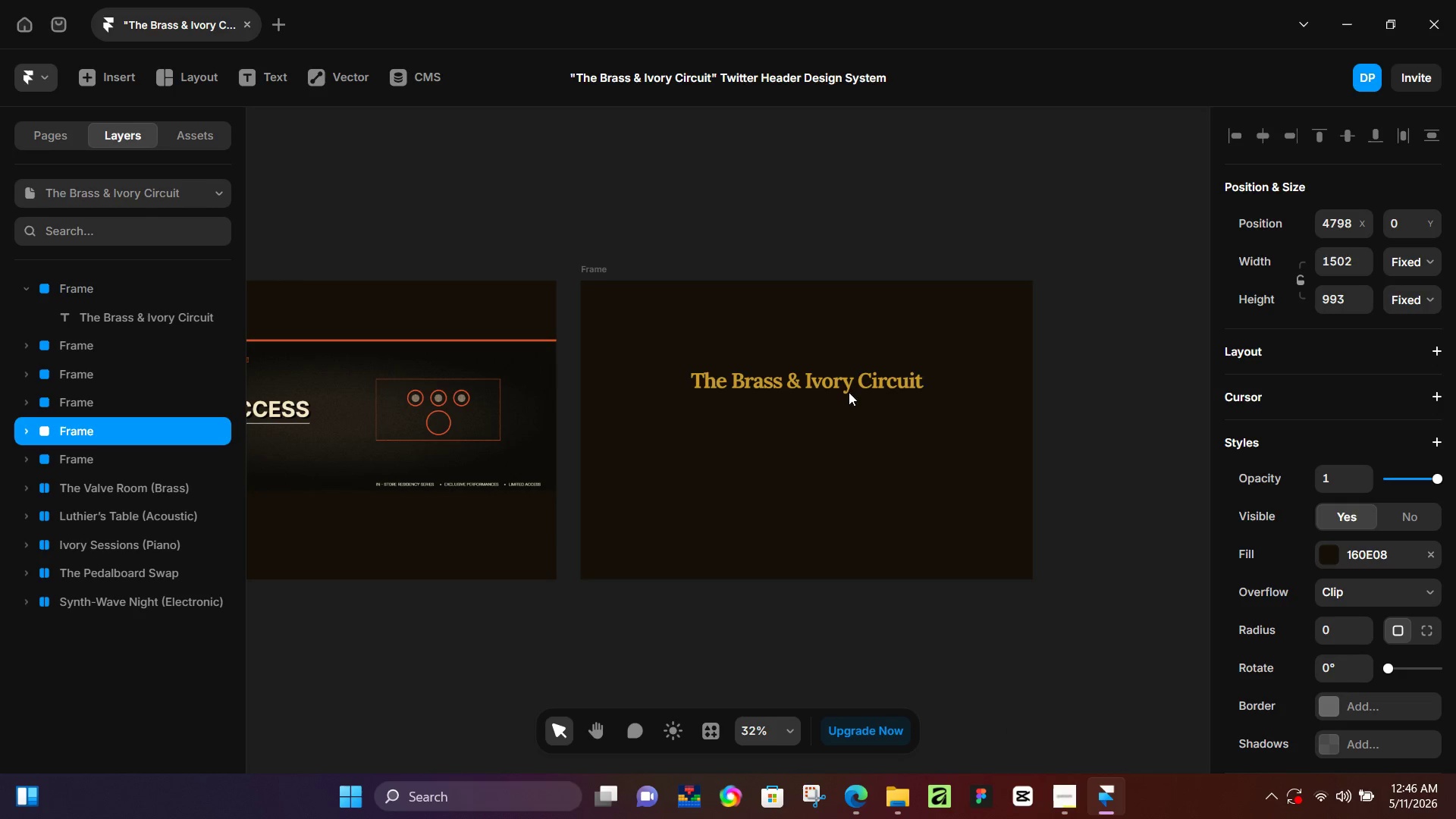 
left_click([857, 381])